 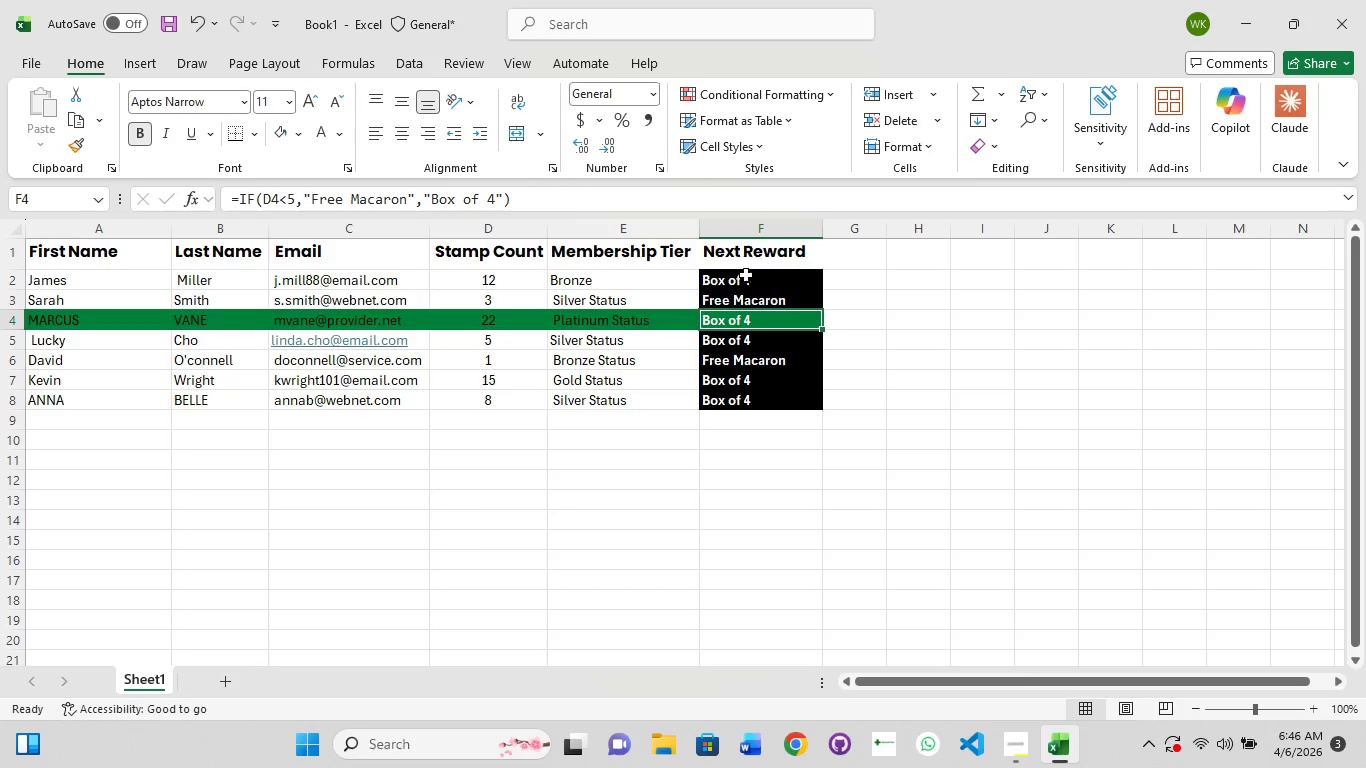 
left_click([743, 307])
 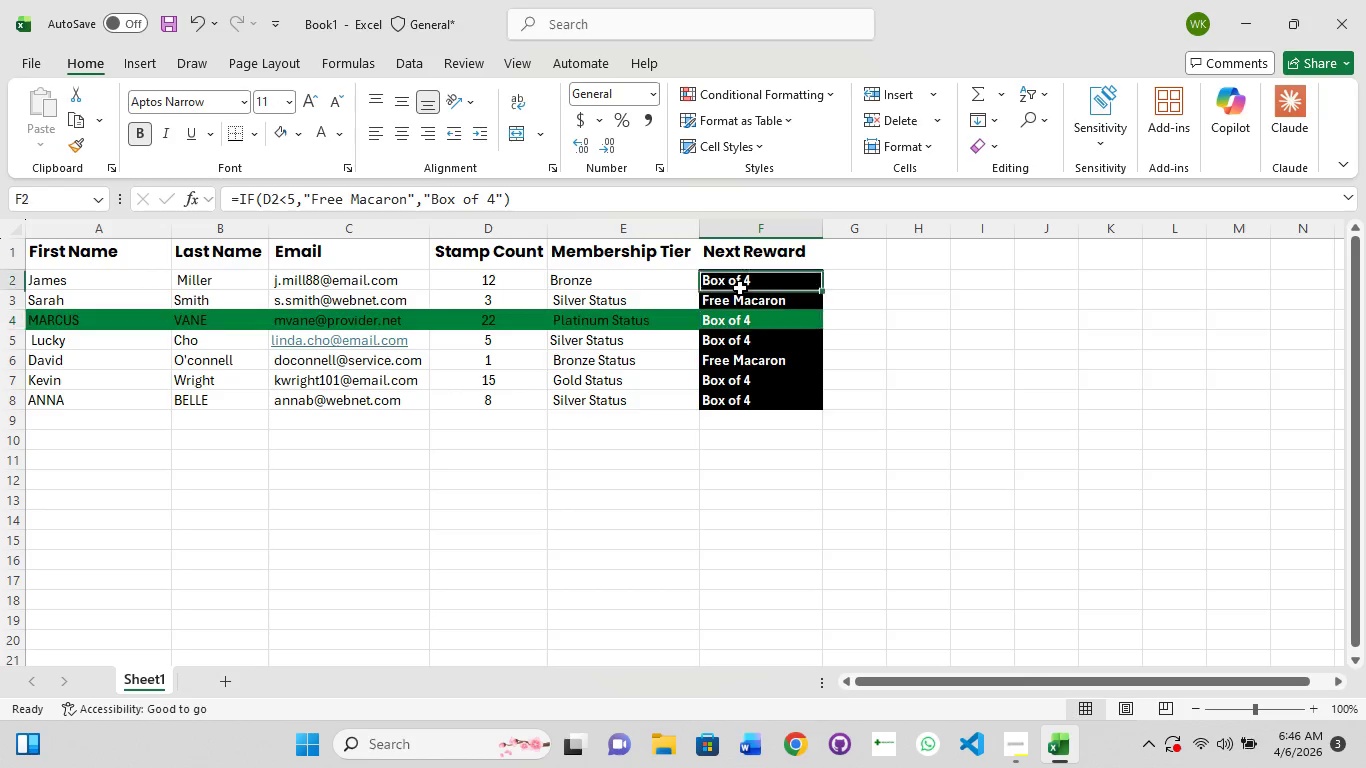 
double_click([740, 288])
 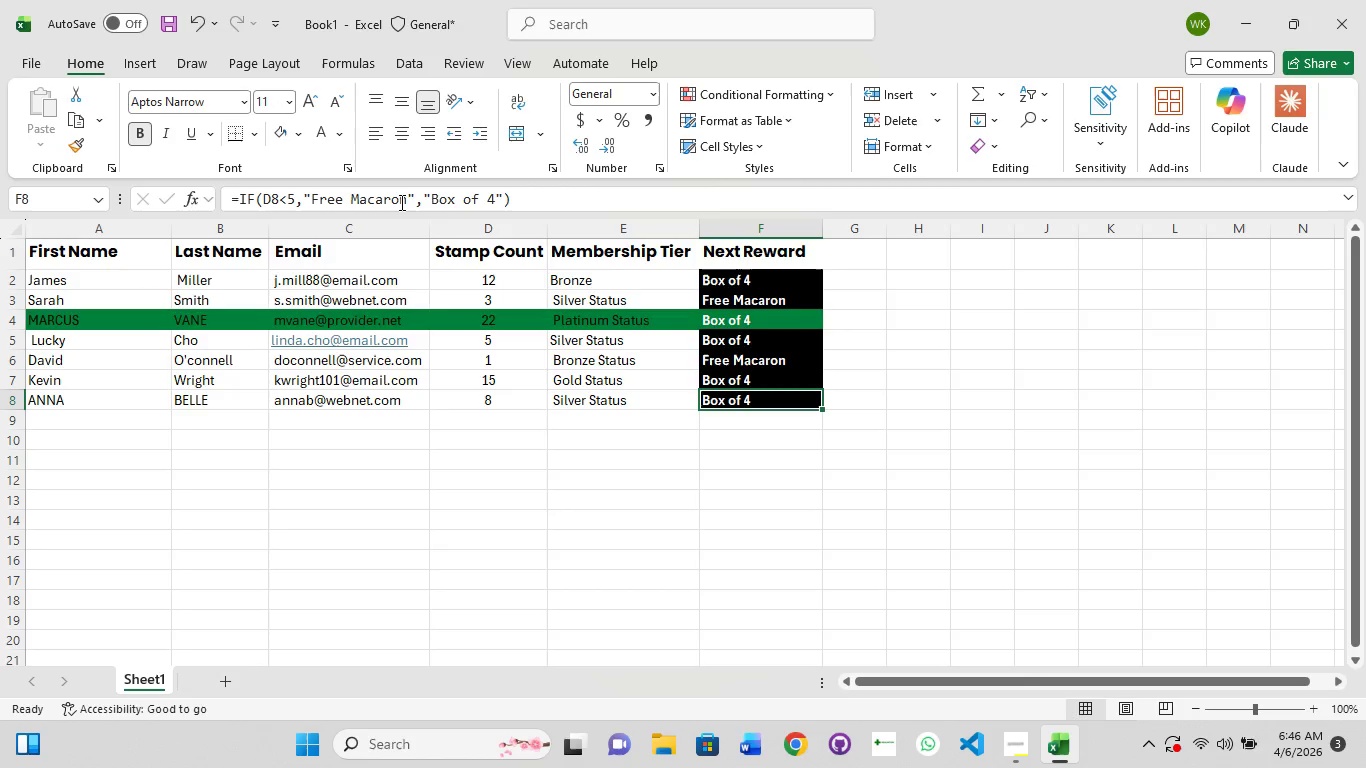 
left_click([406, 200])
 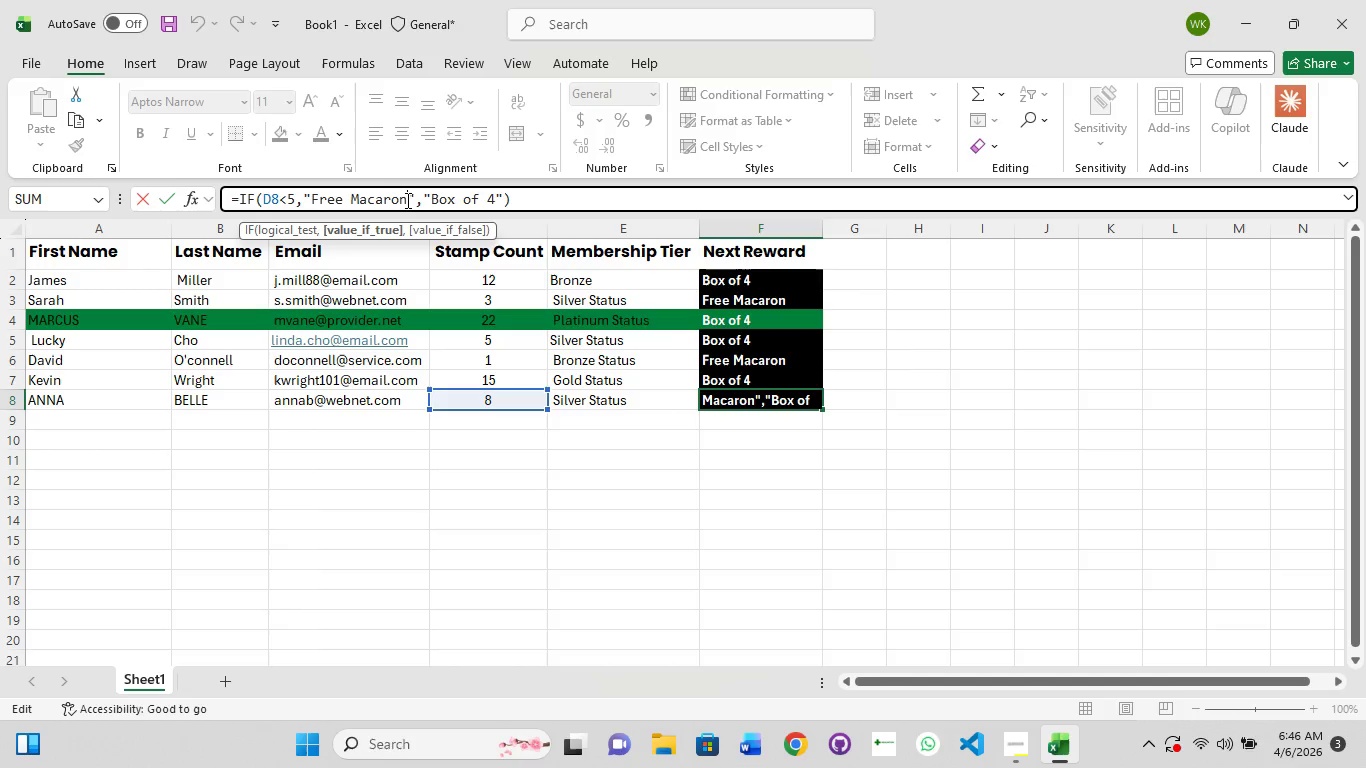 
key(I)
 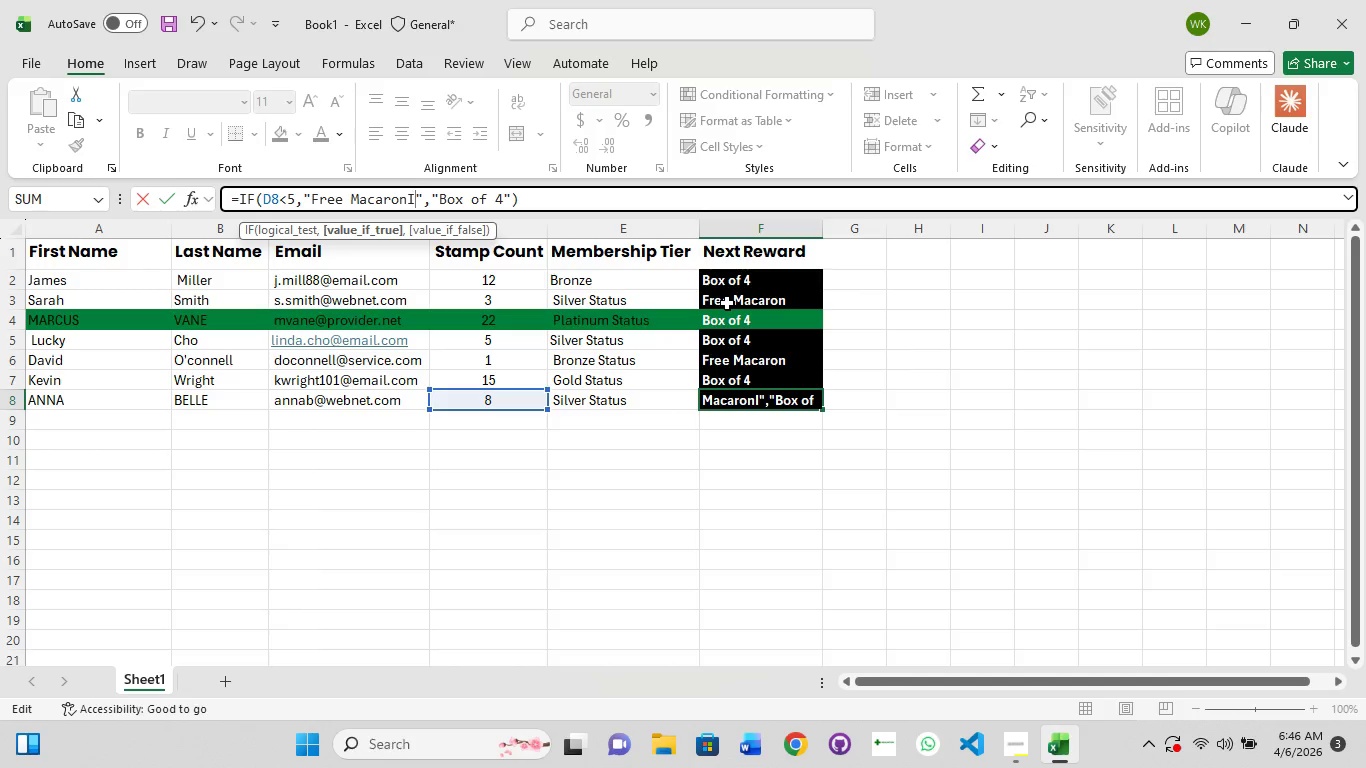 
key(Backspace)
 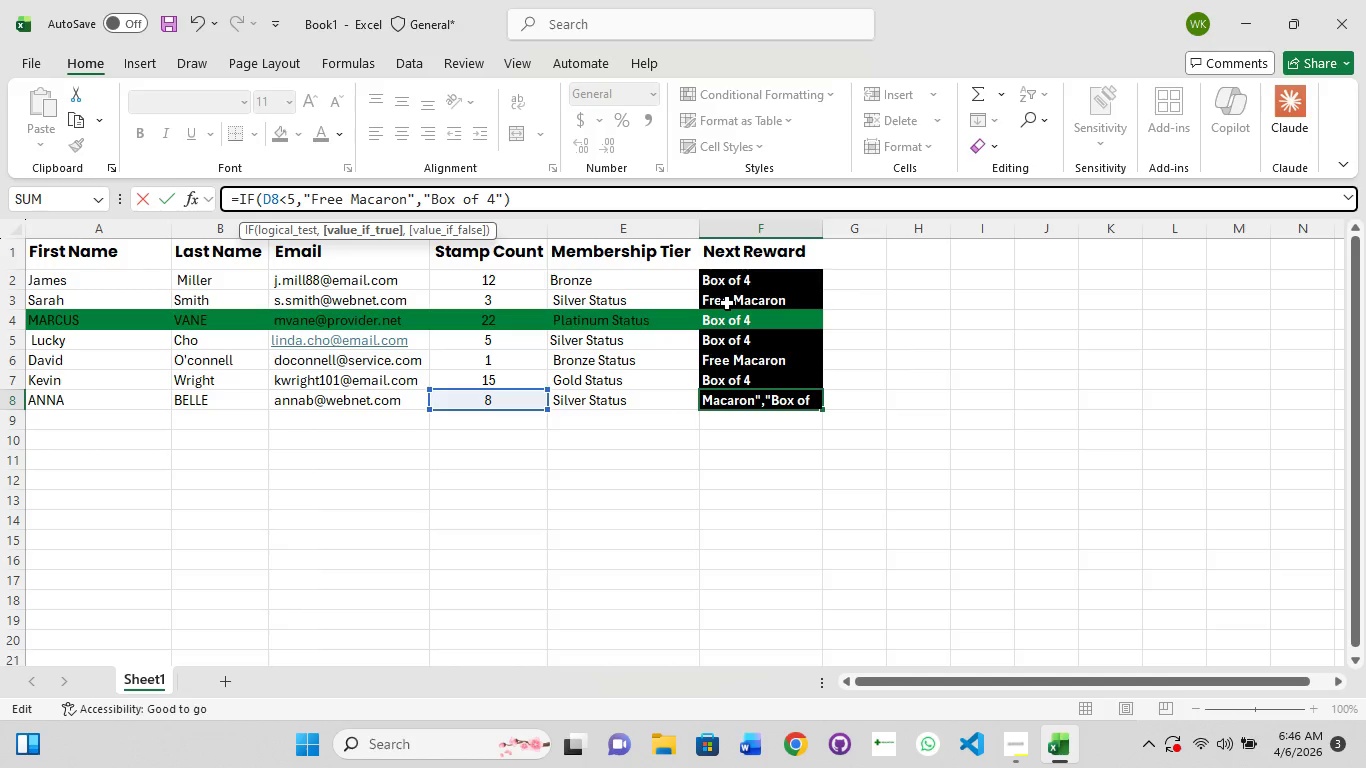 
key(CapsLock)
 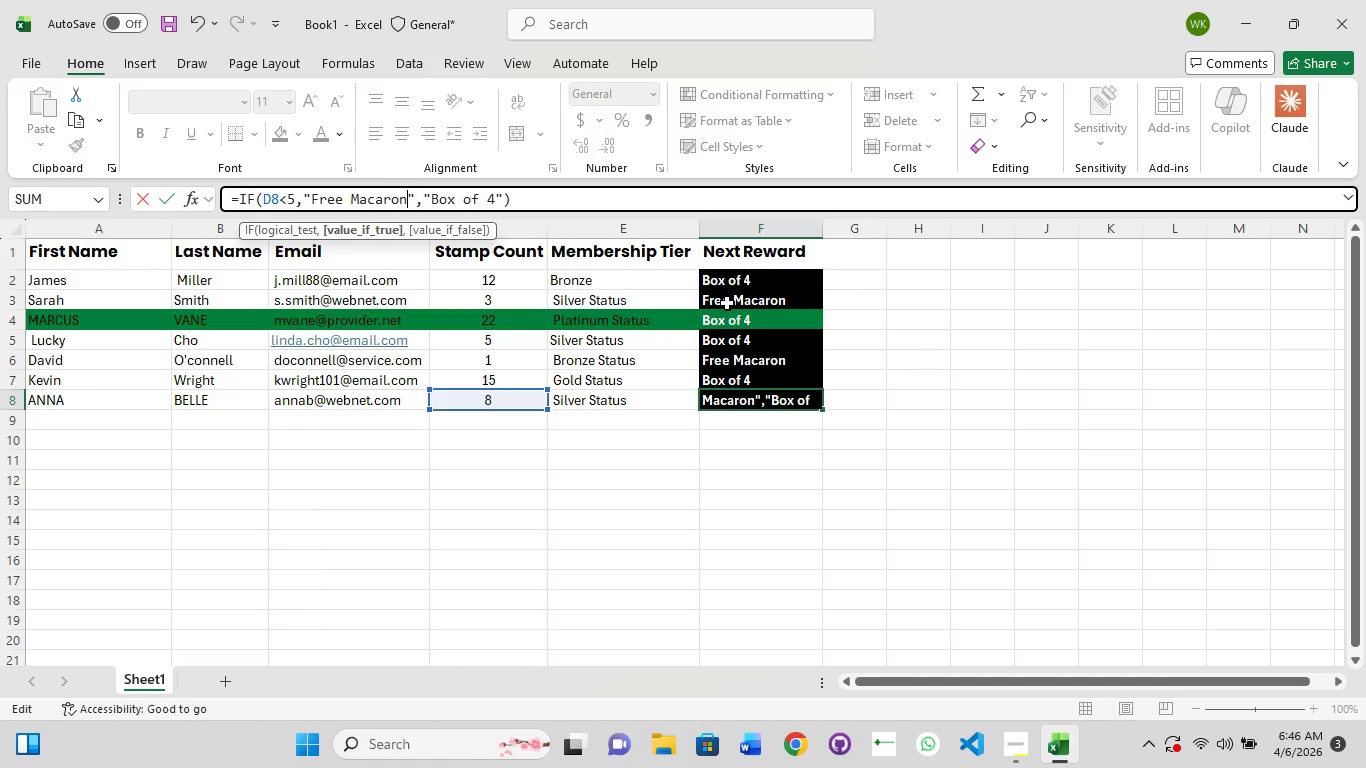 
key(I)
 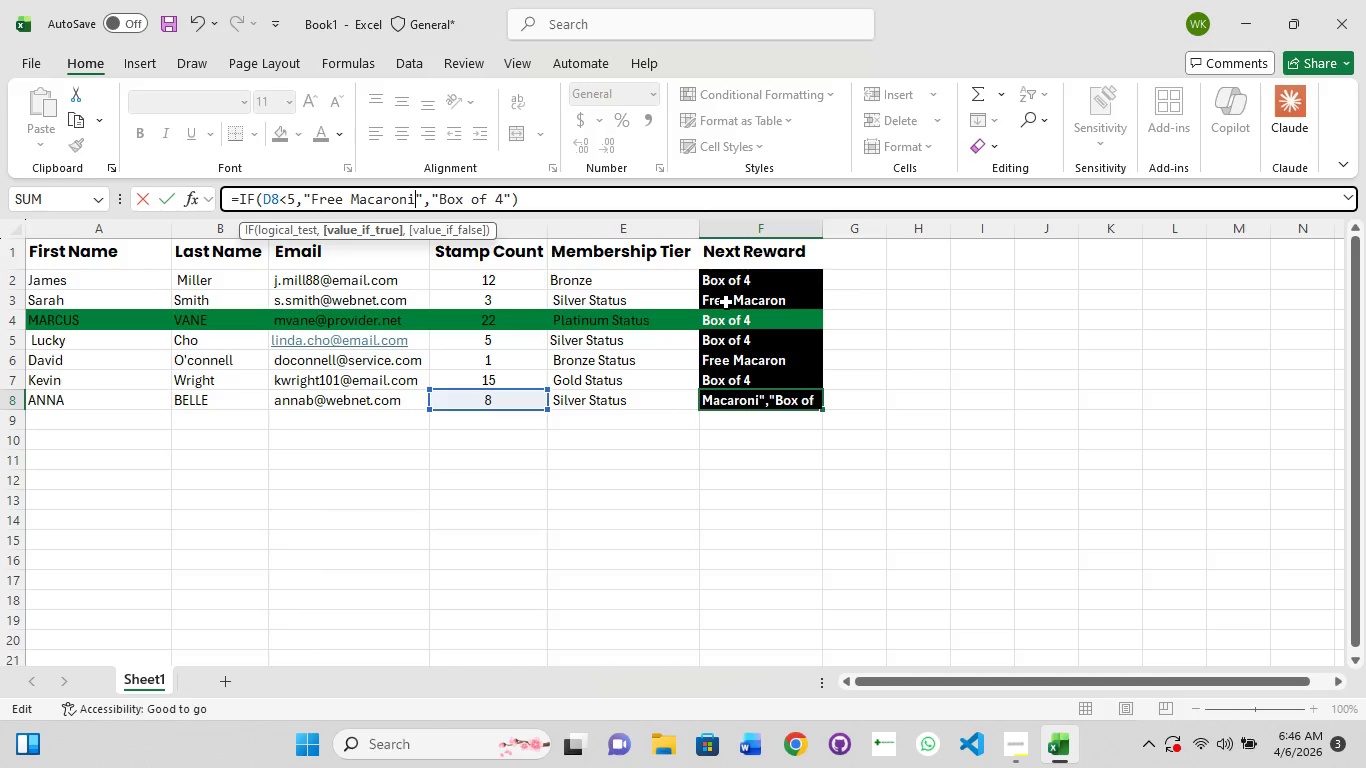 
key(Enter)
 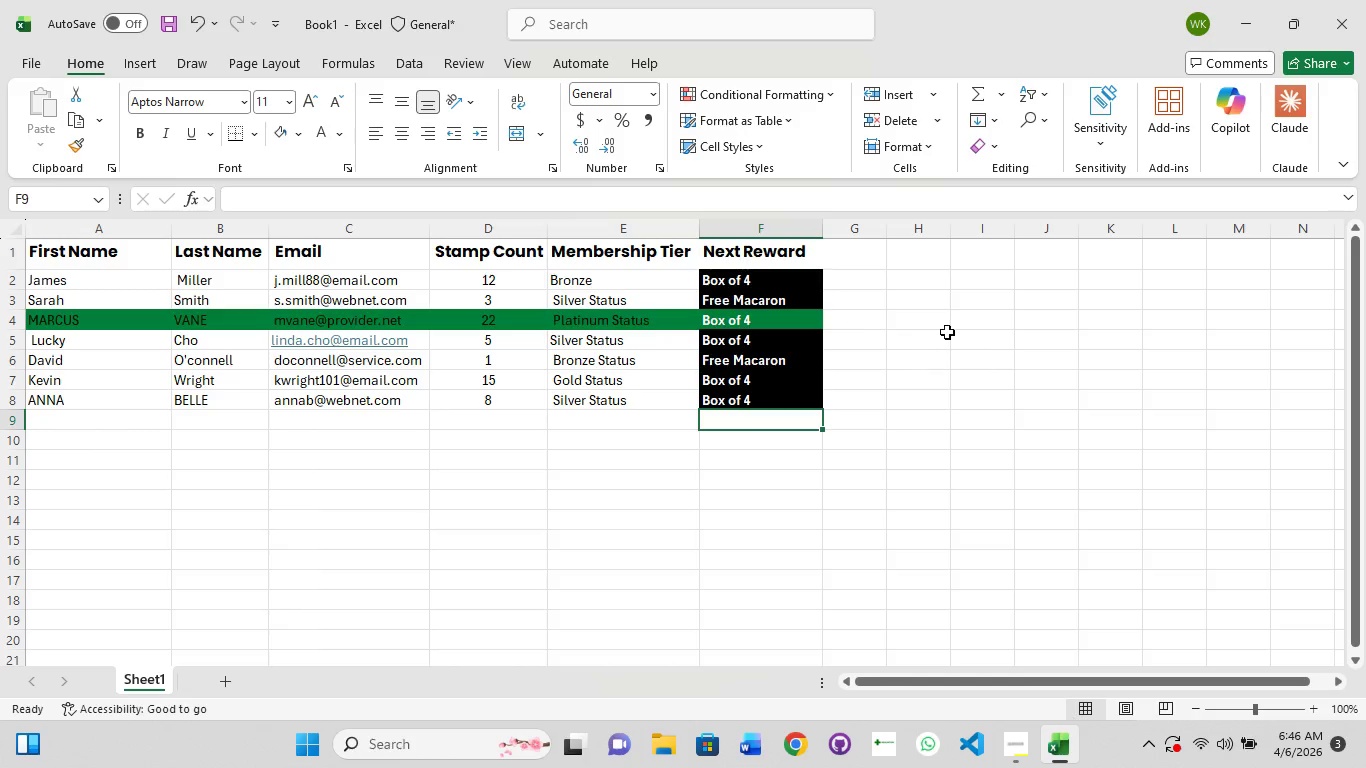 
left_click([953, 332])
 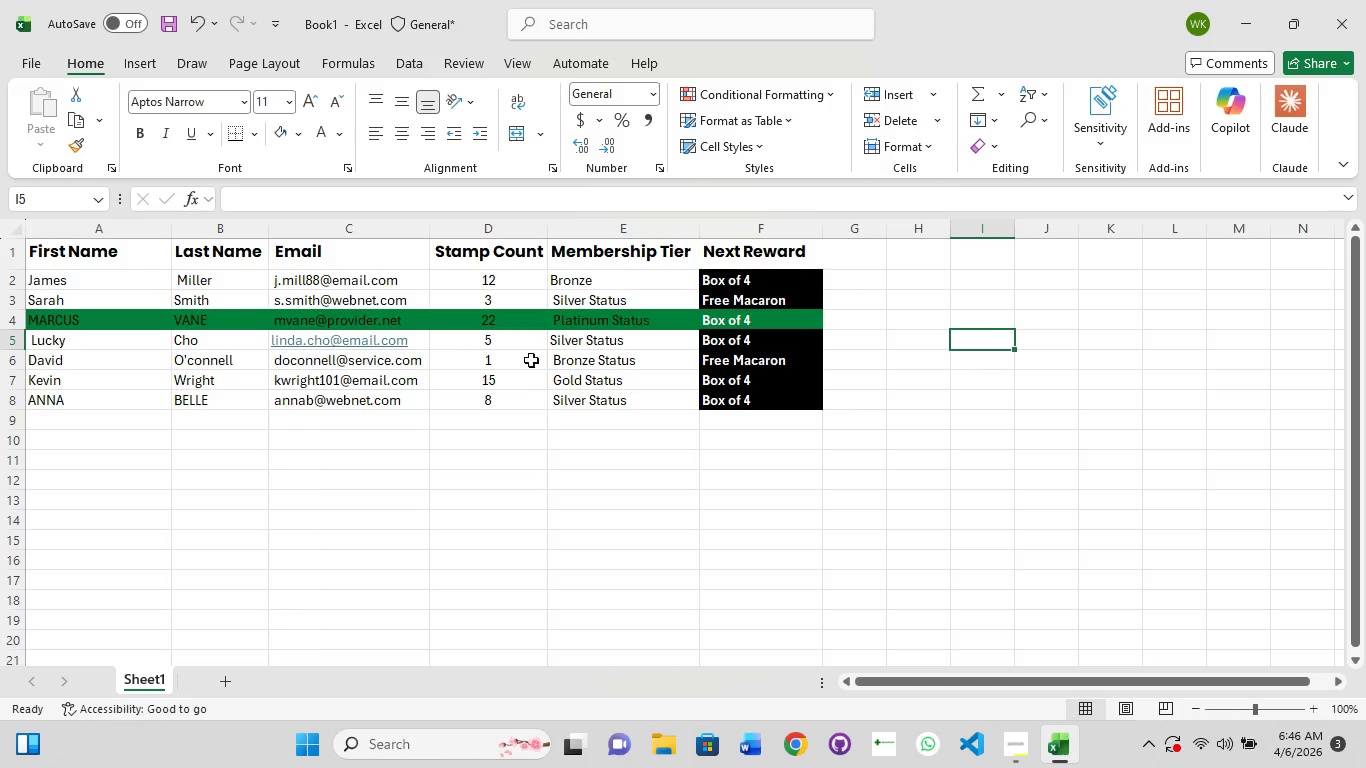 
wait(6.53)
 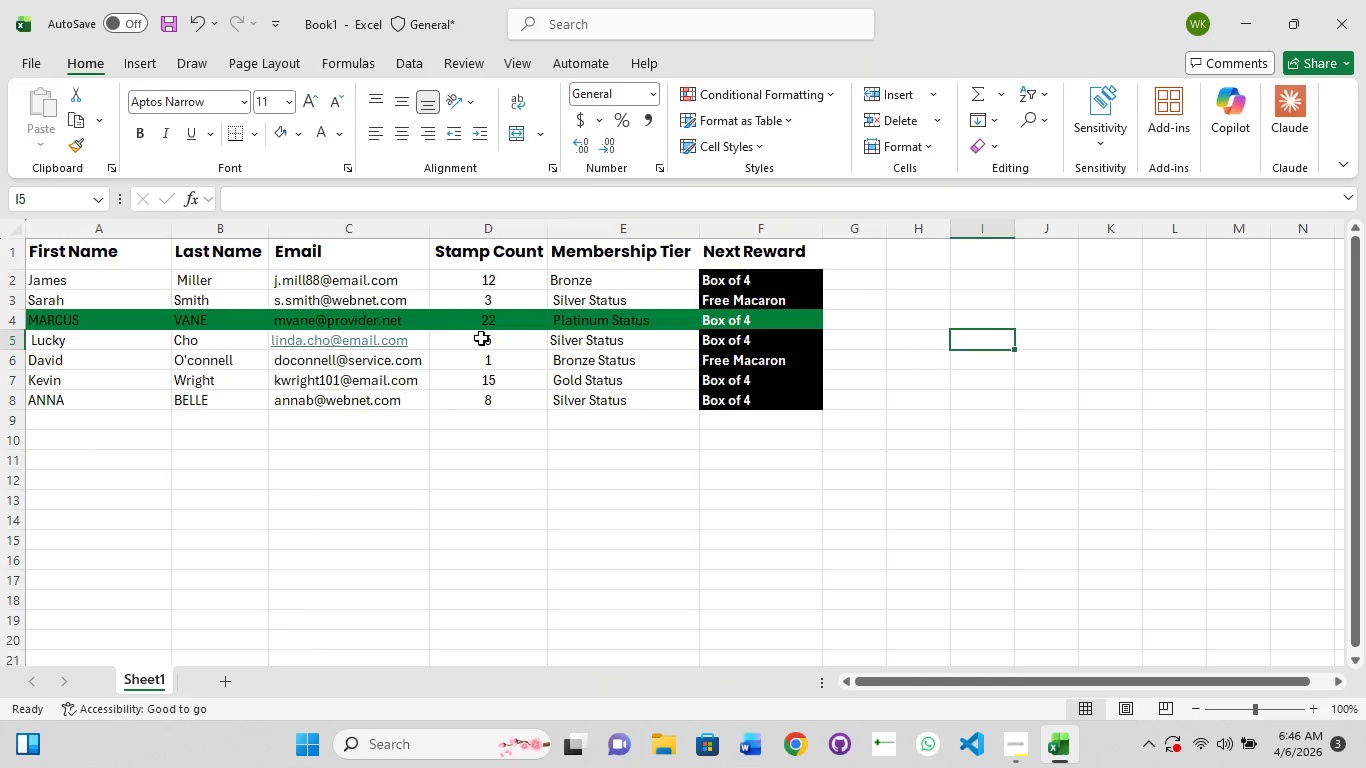 
left_click([455, 449])
 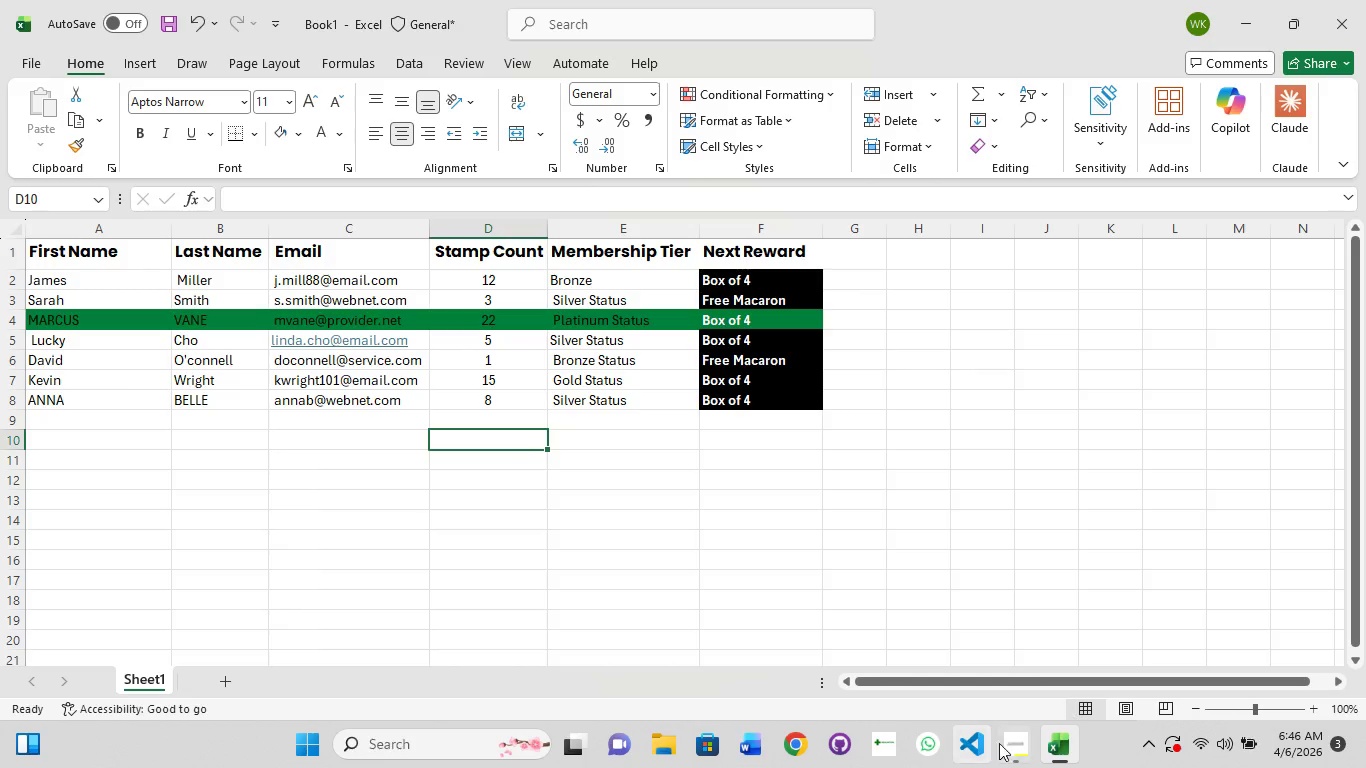 
left_click([1017, 746])
 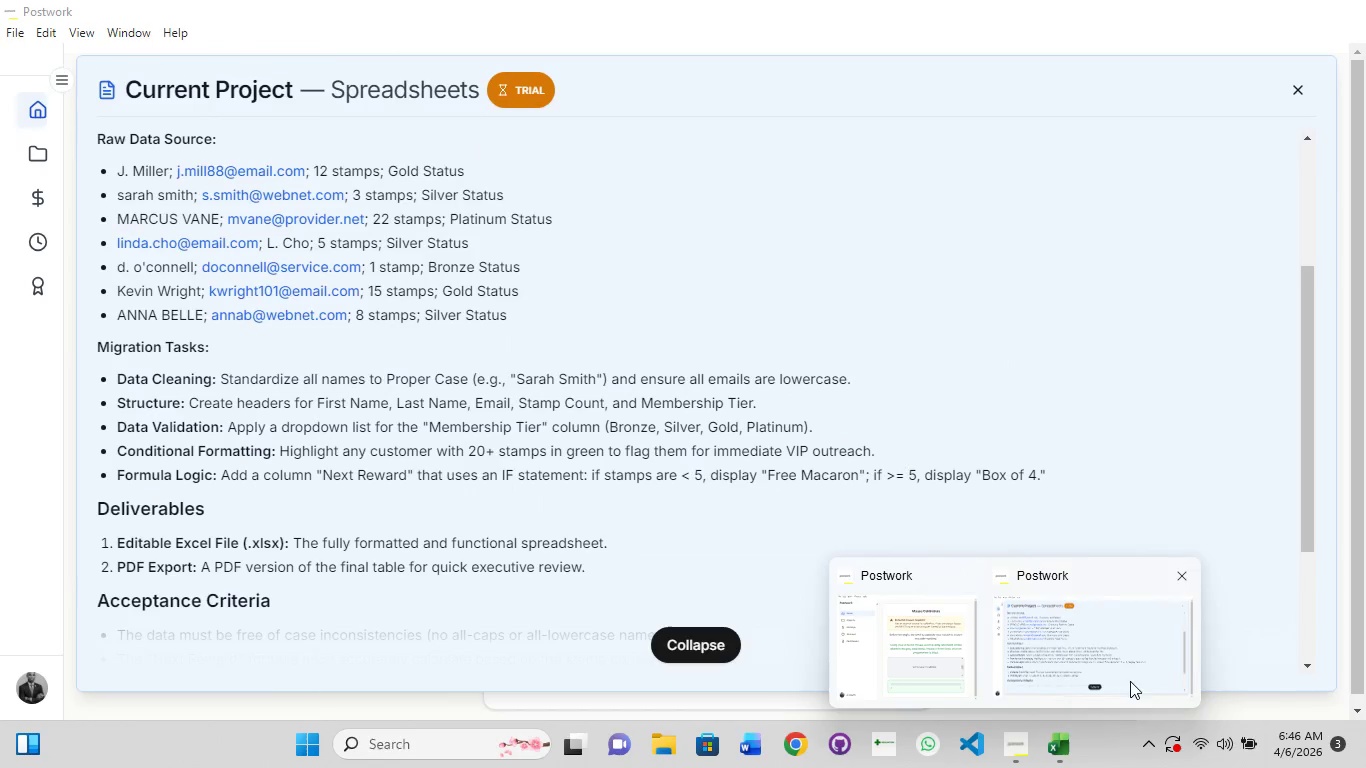 
left_click([1116, 681])